 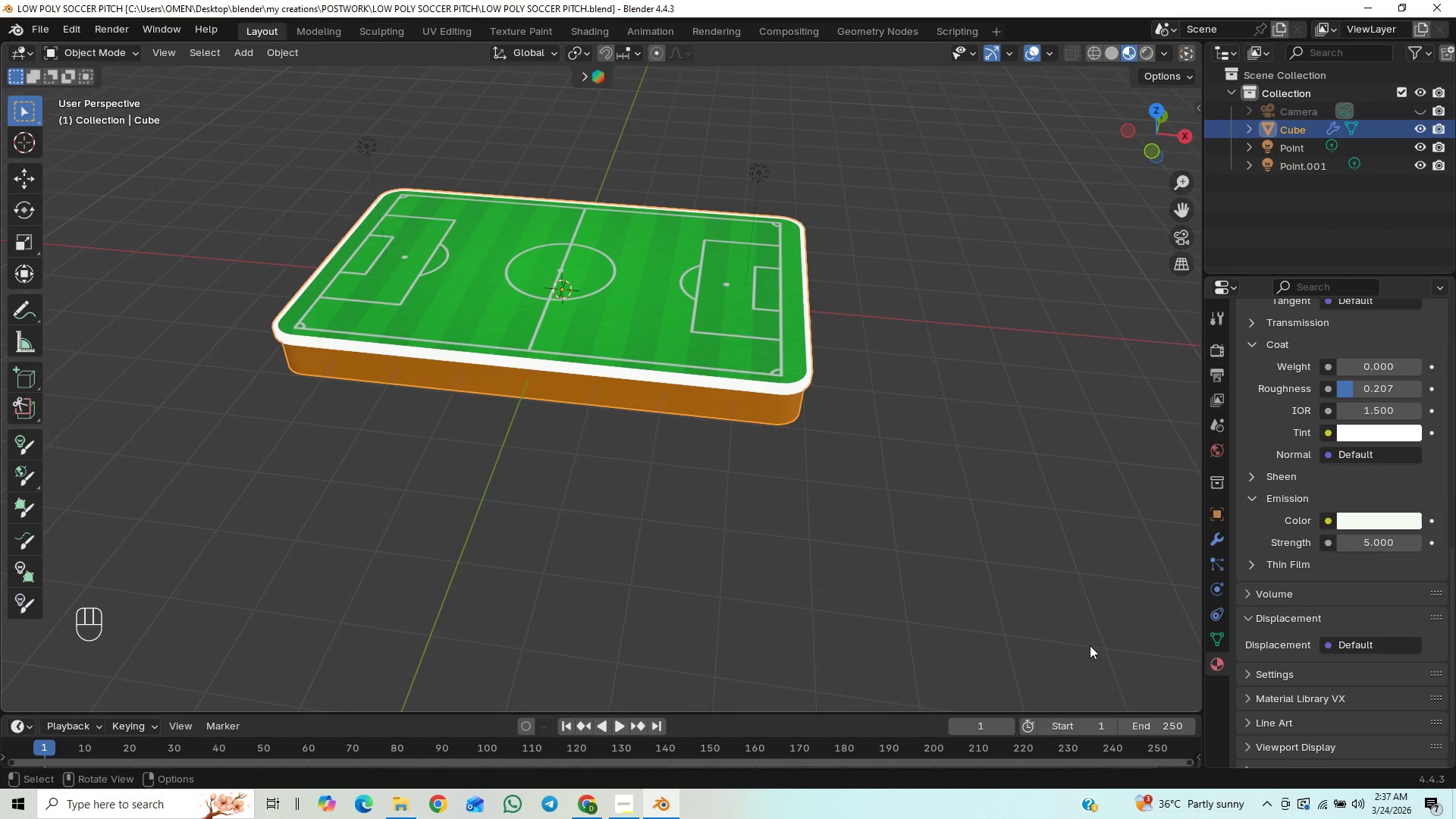 
left_click([1322, 807])
 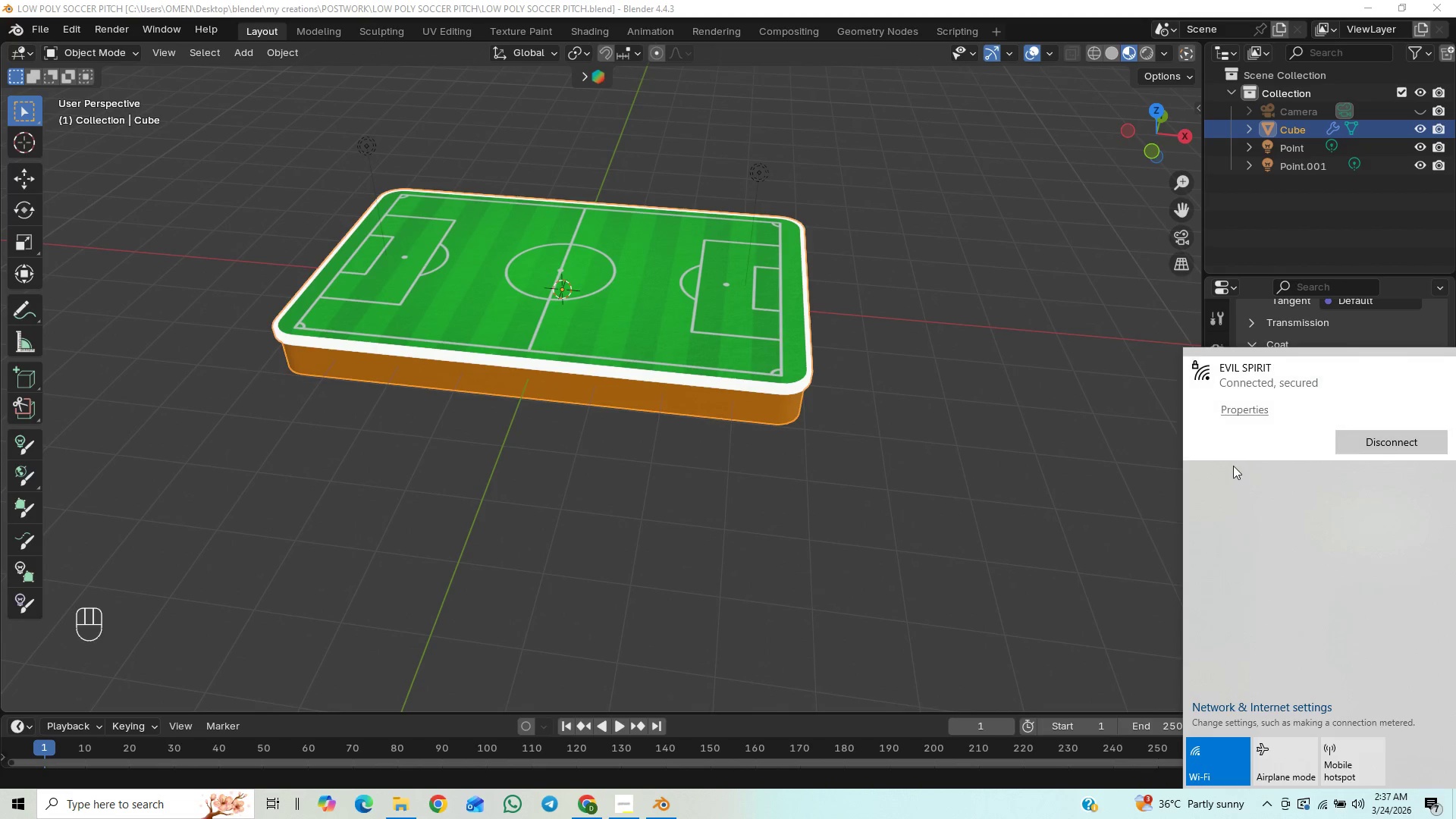 
mouse_move([1250, 506])
 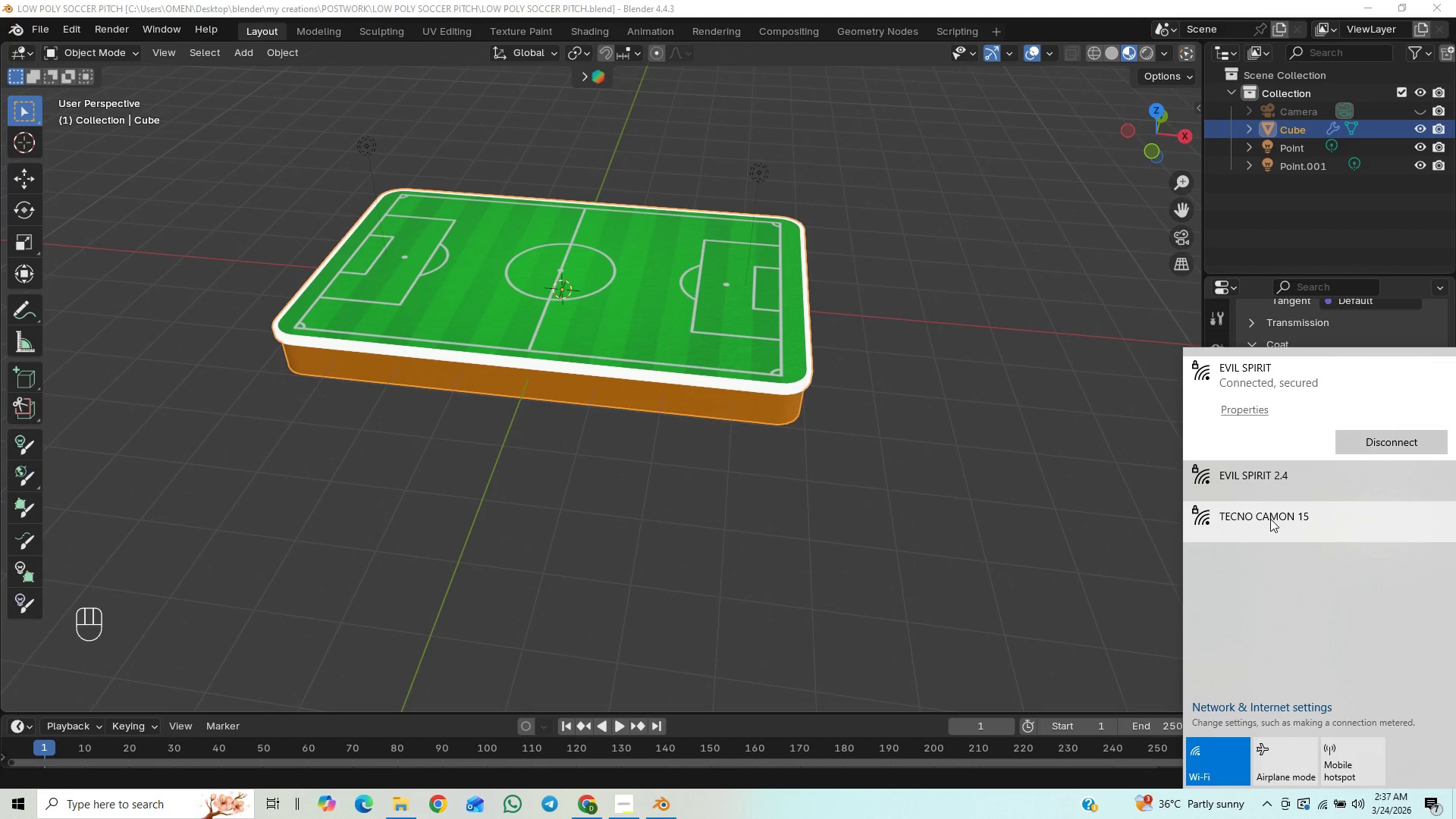 
left_click([1272, 515])
 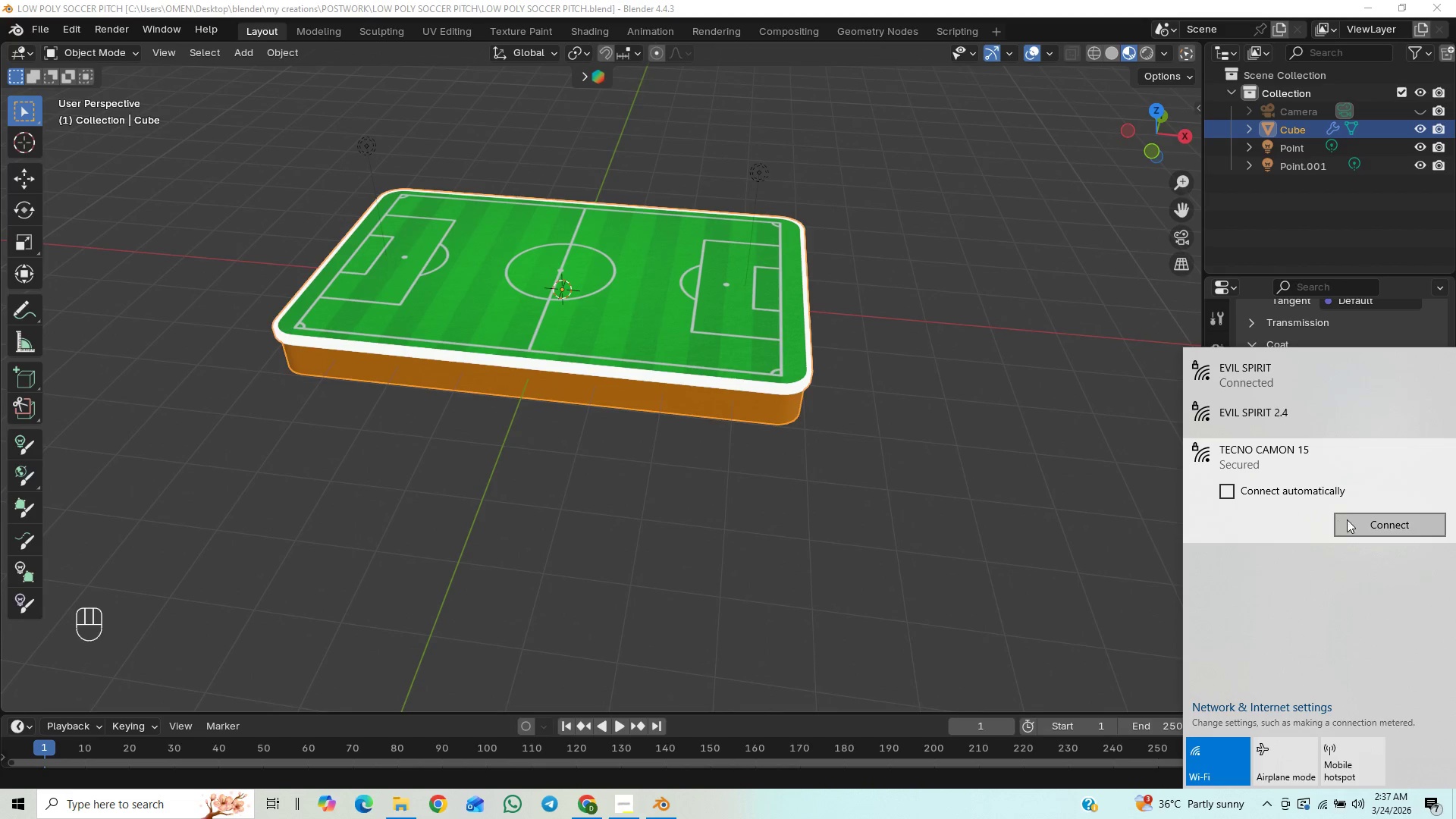 
left_click([1357, 522])
 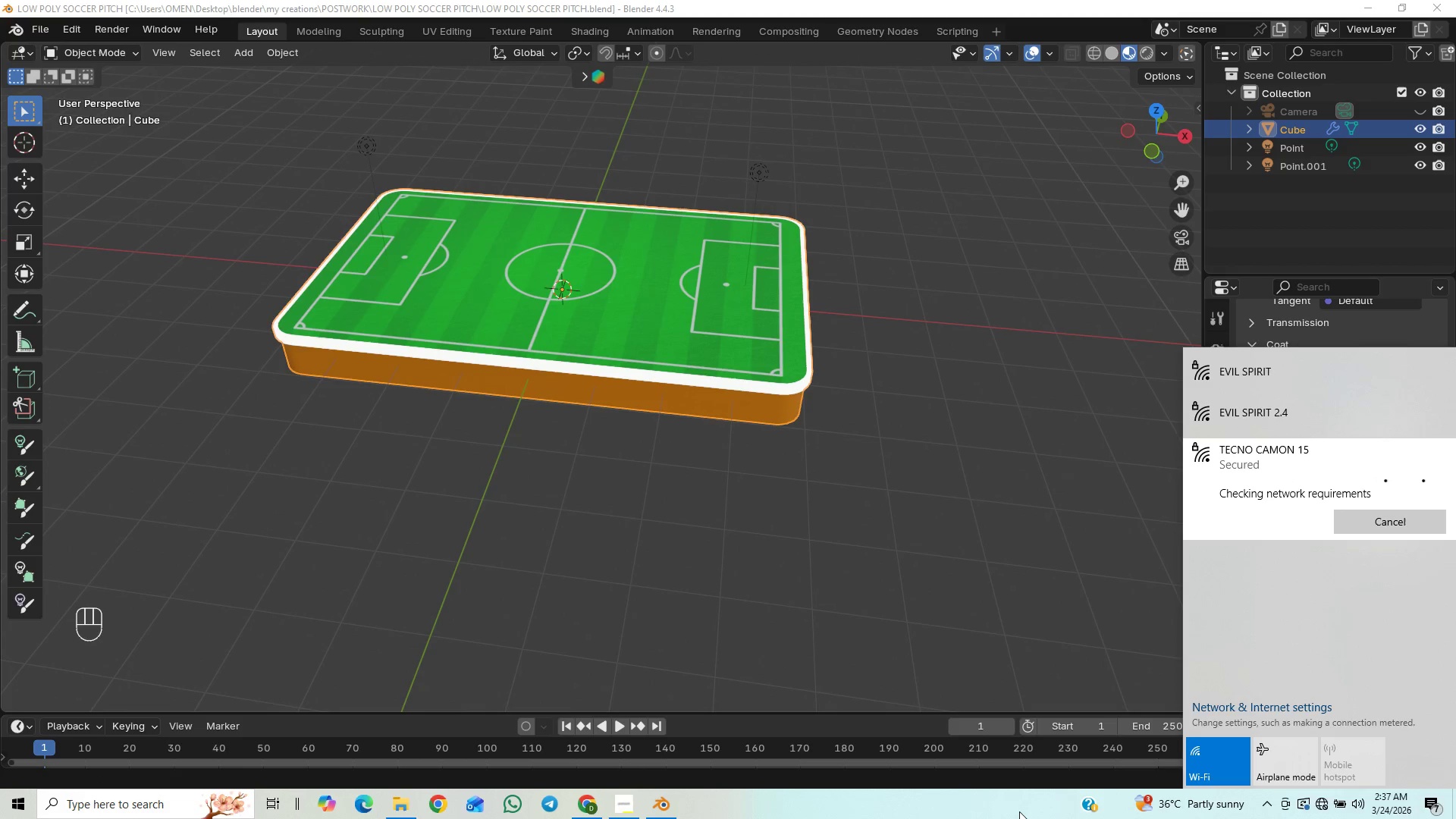 
wait(8.08)
 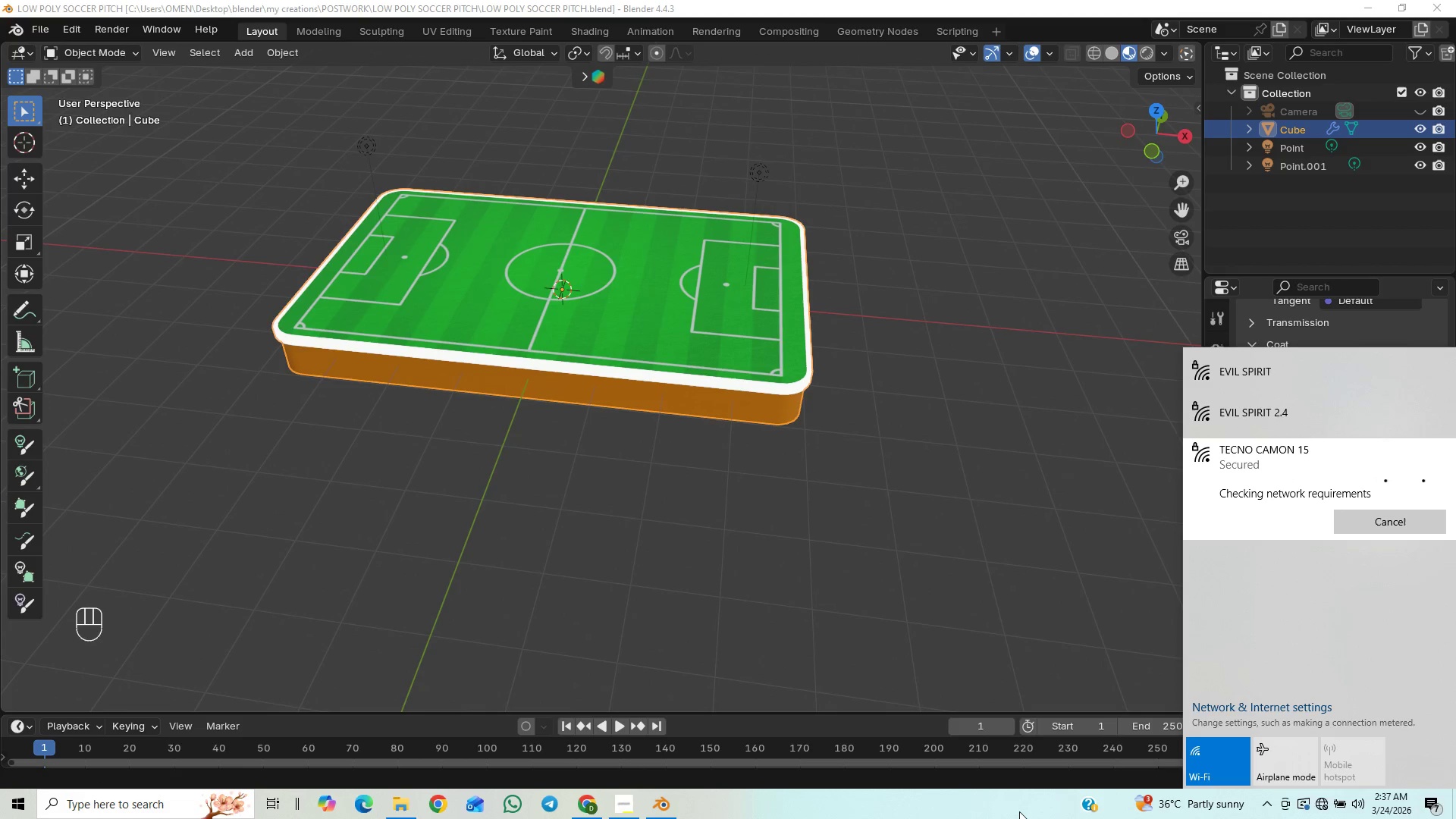 
left_click([973, 582])
 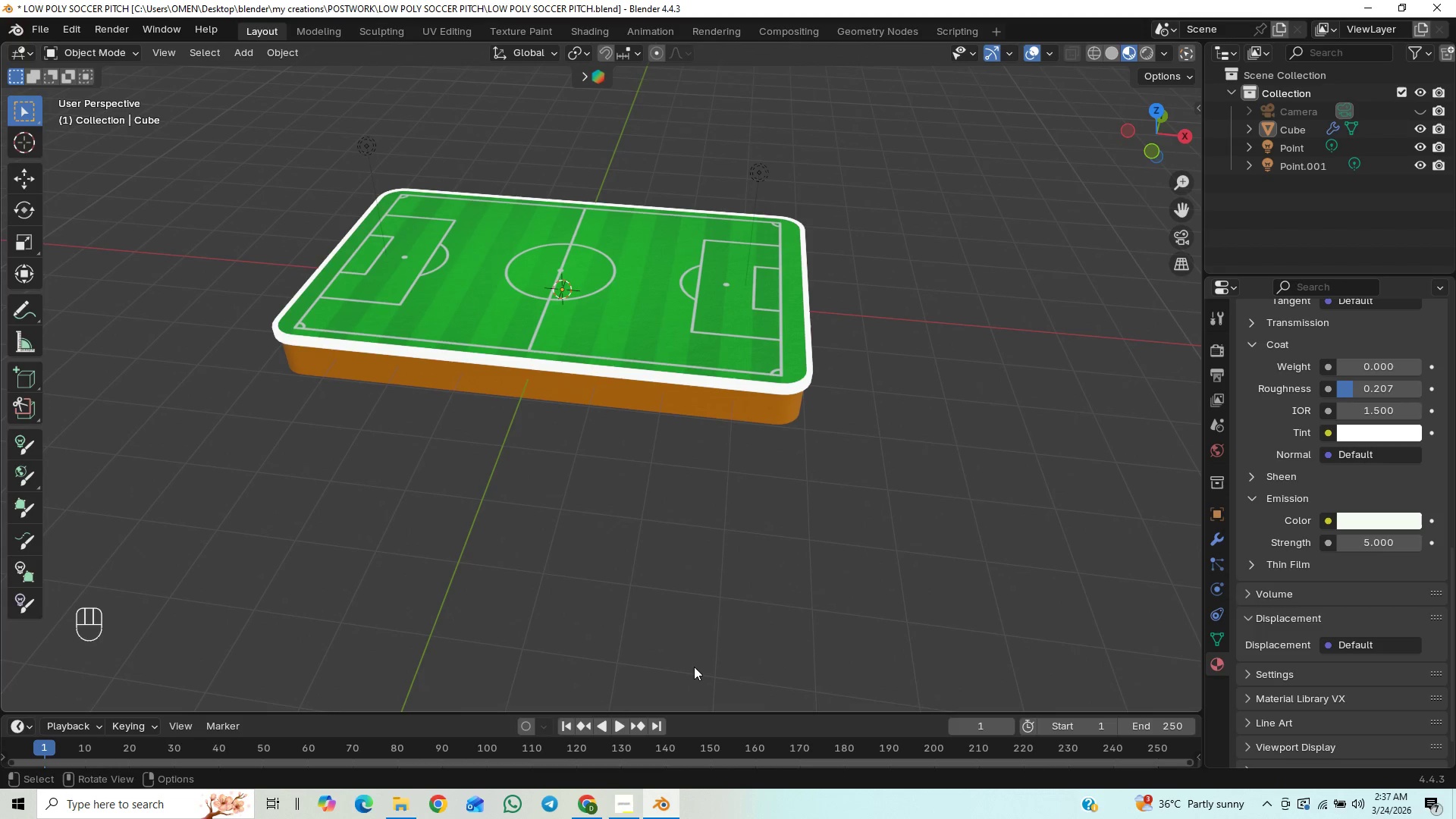 
wait(5.89)
 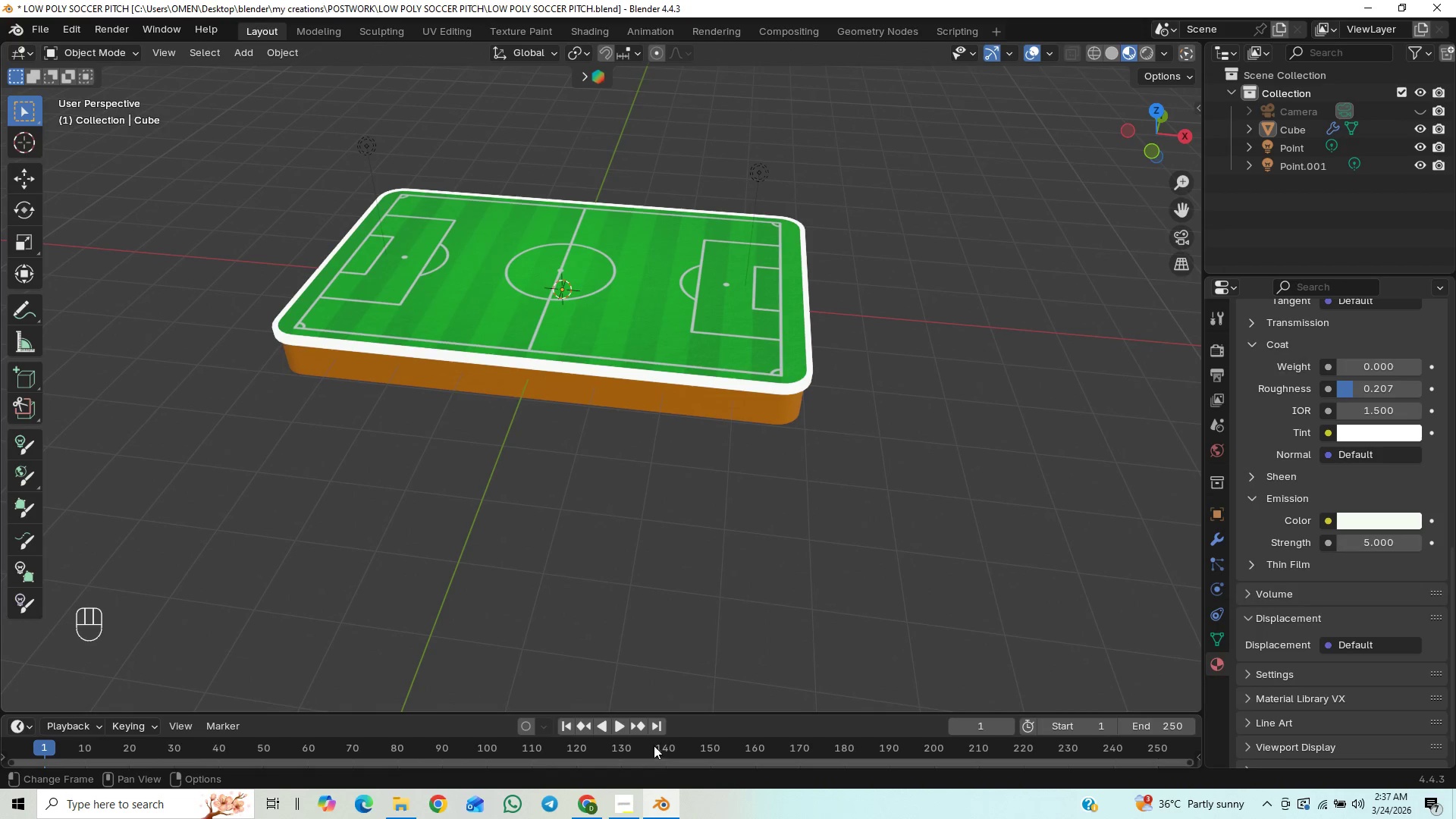 
mouse_move([636, 779])
 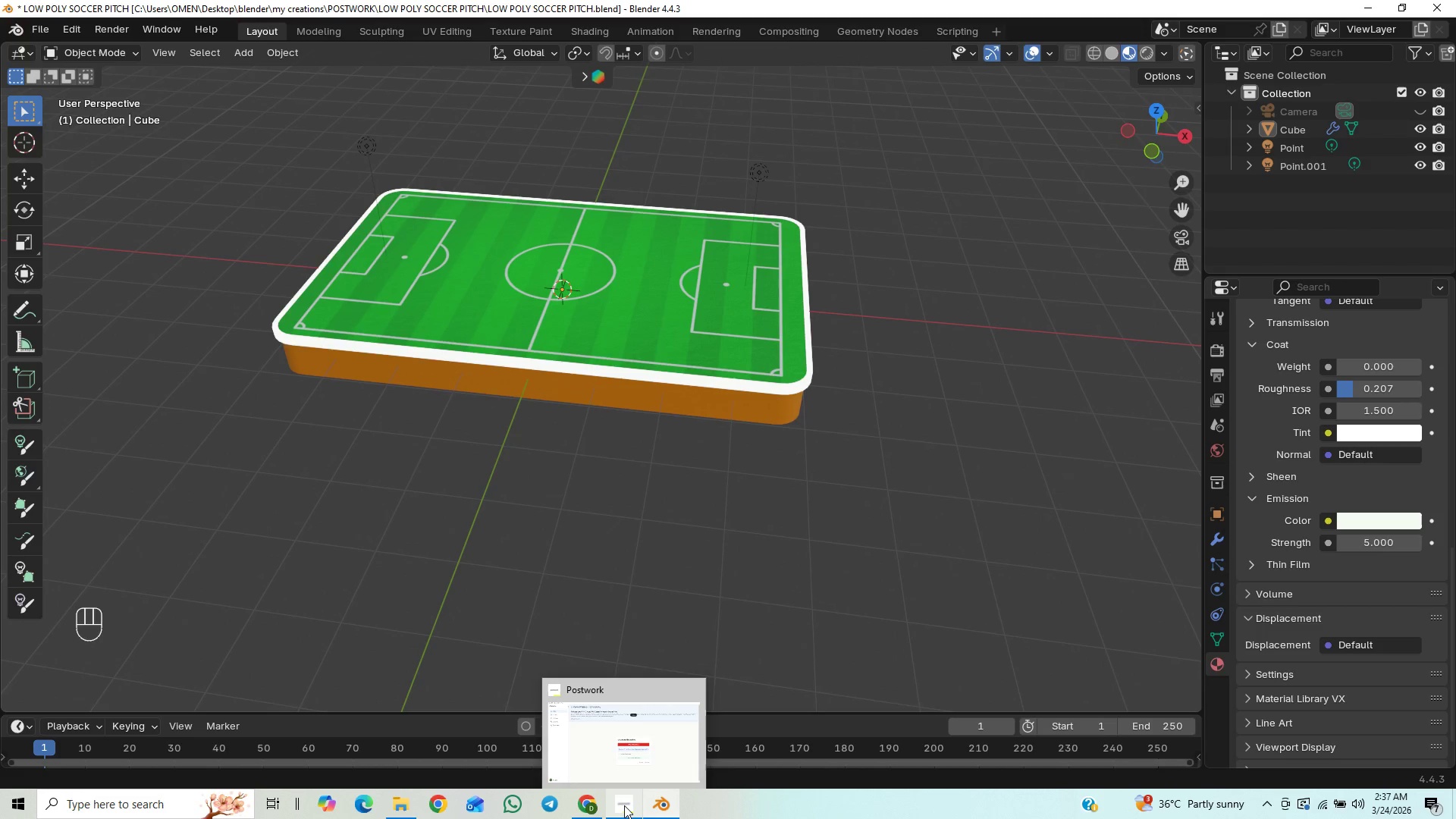 
wait(21.9)
 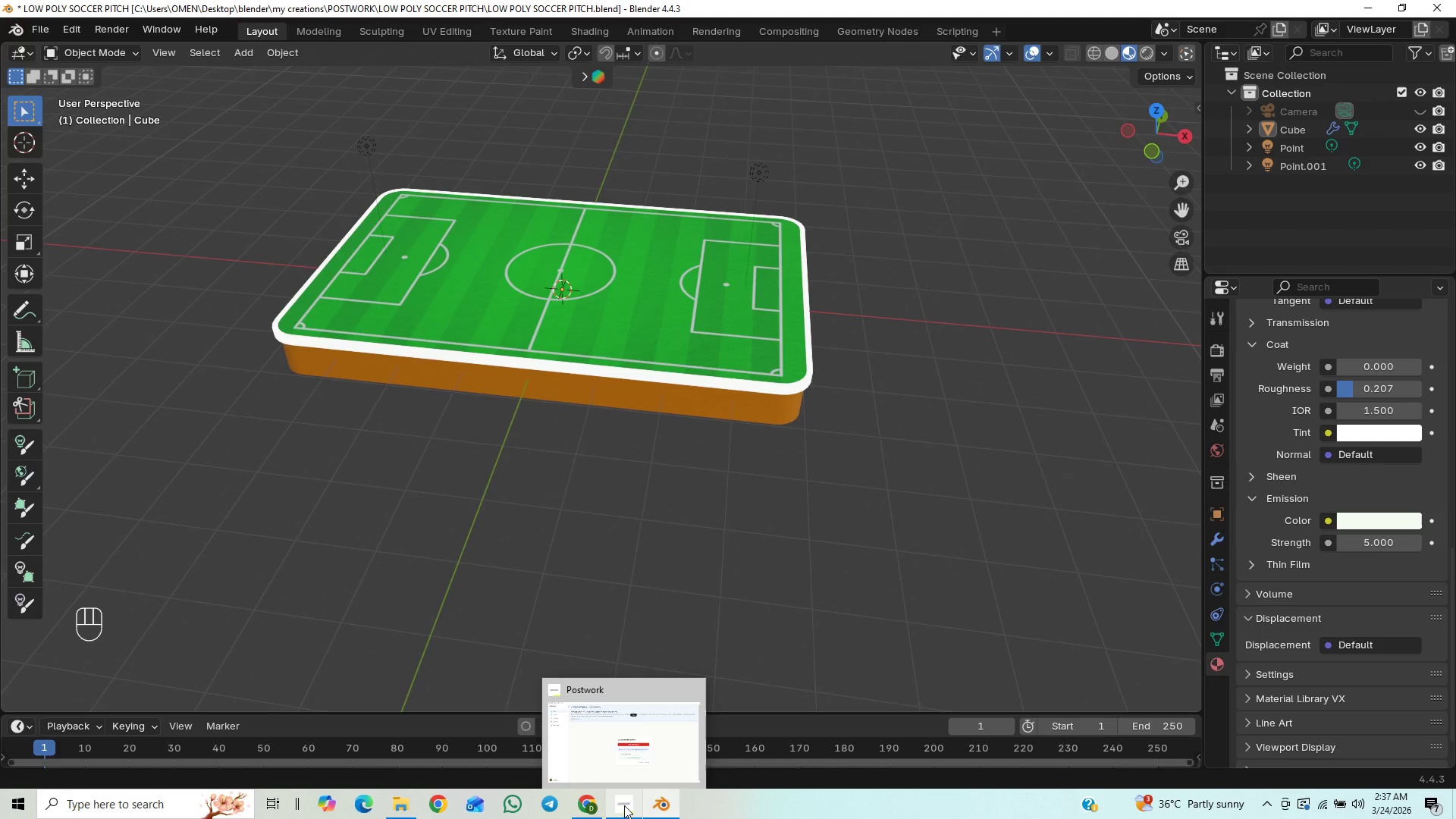 
left_click([629, 761])